 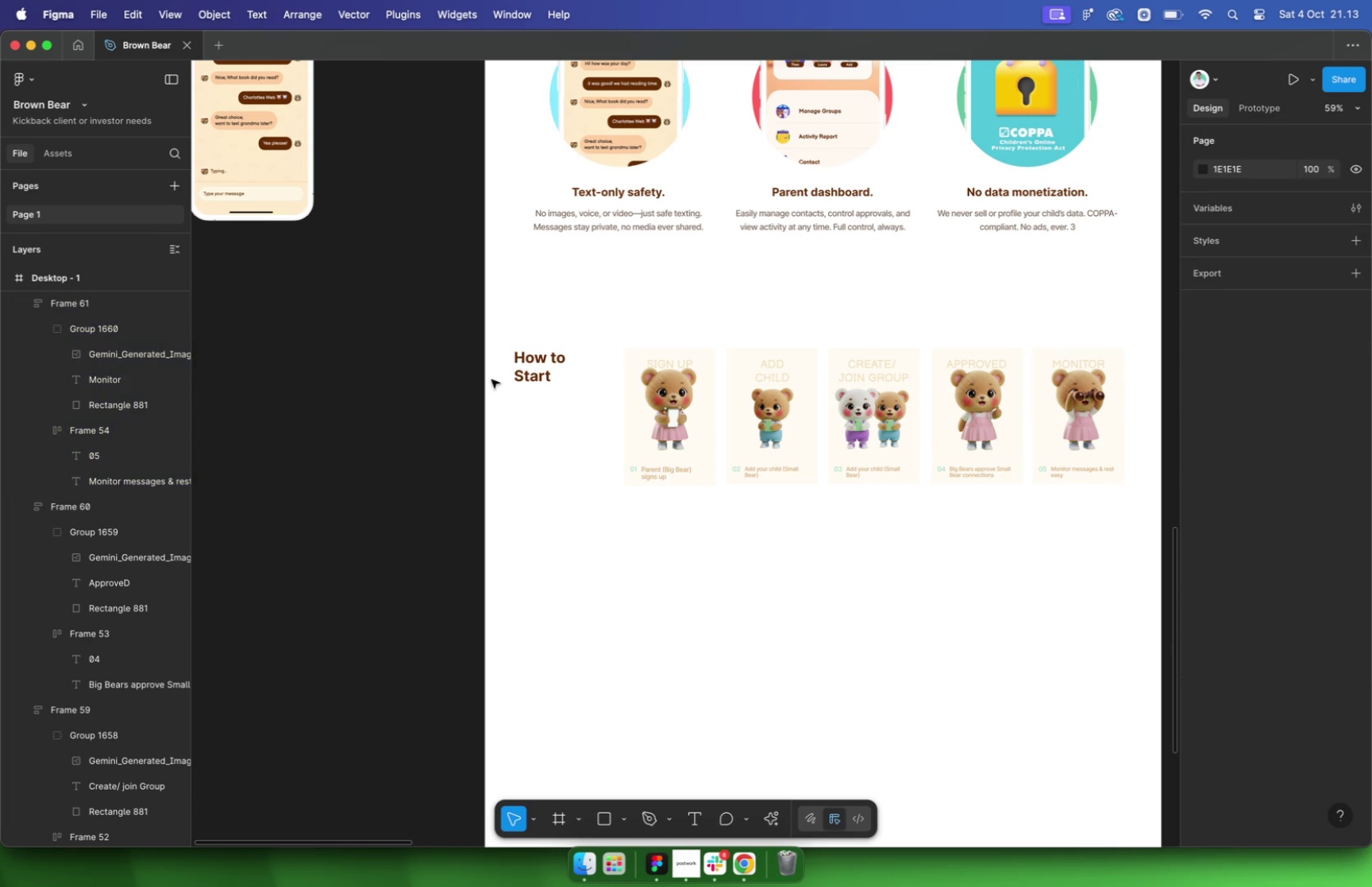 
left_click([536, 370])
 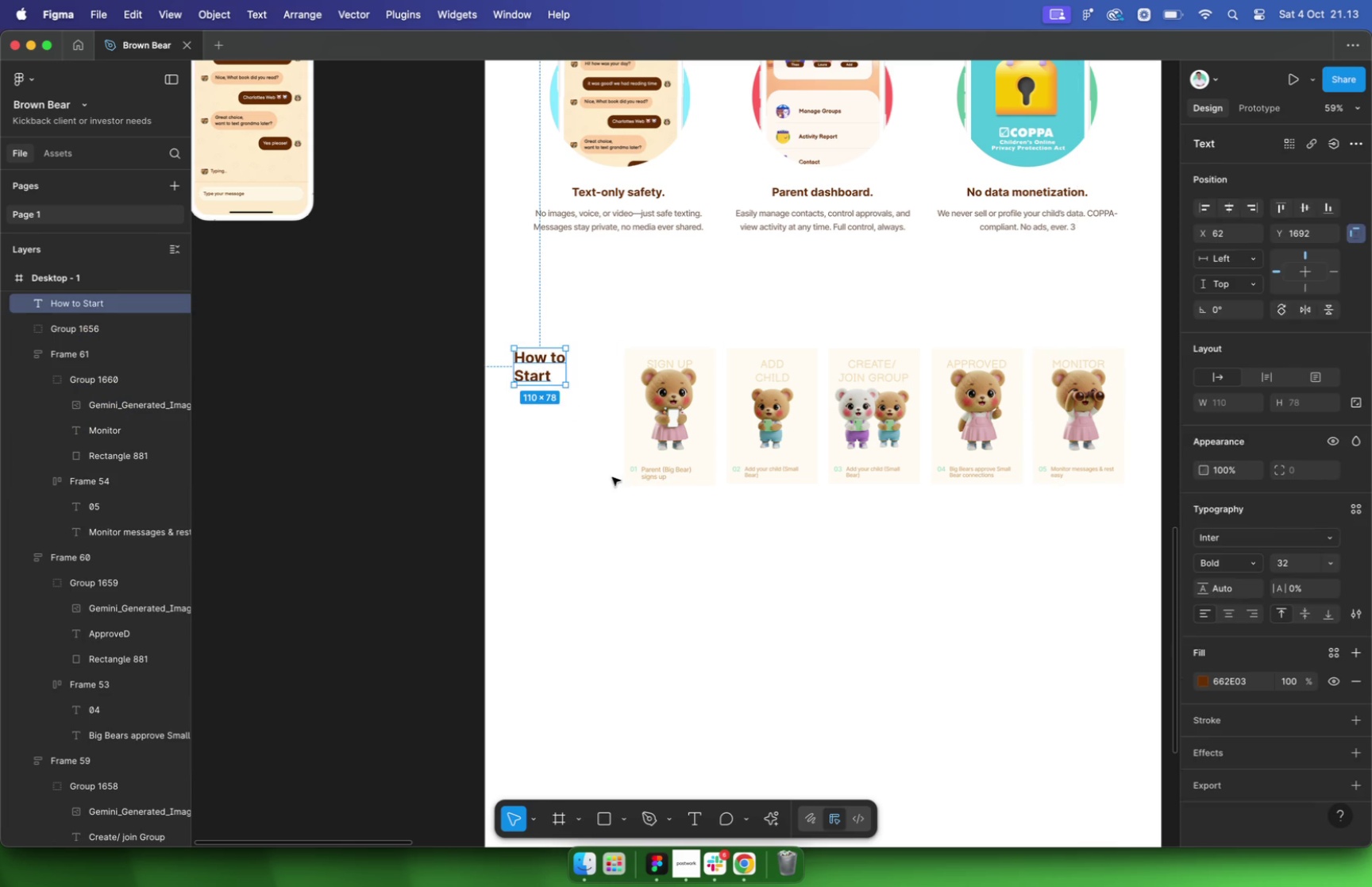 
left_click([612, 477])
 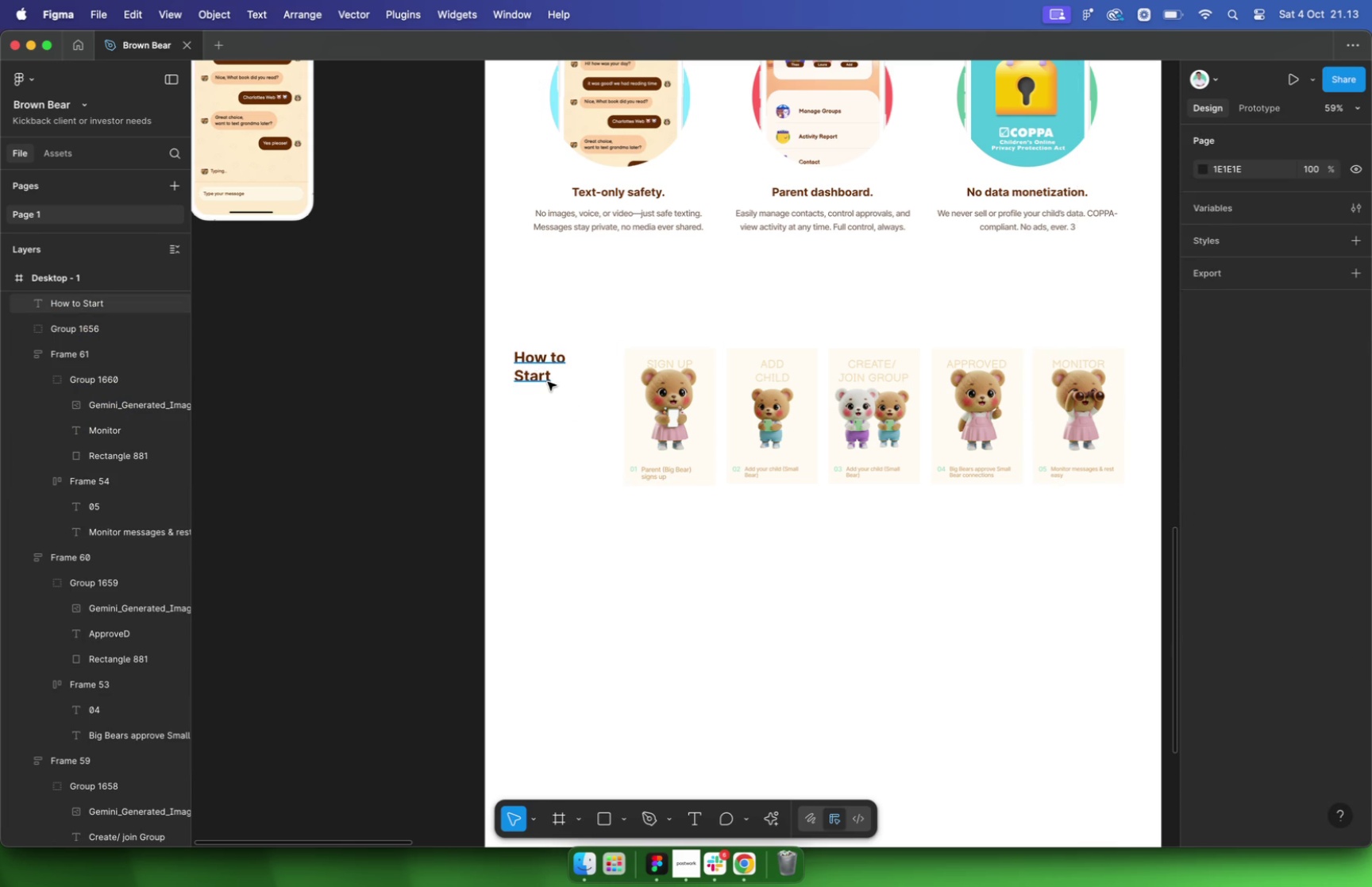 
left_click([548, 382])
 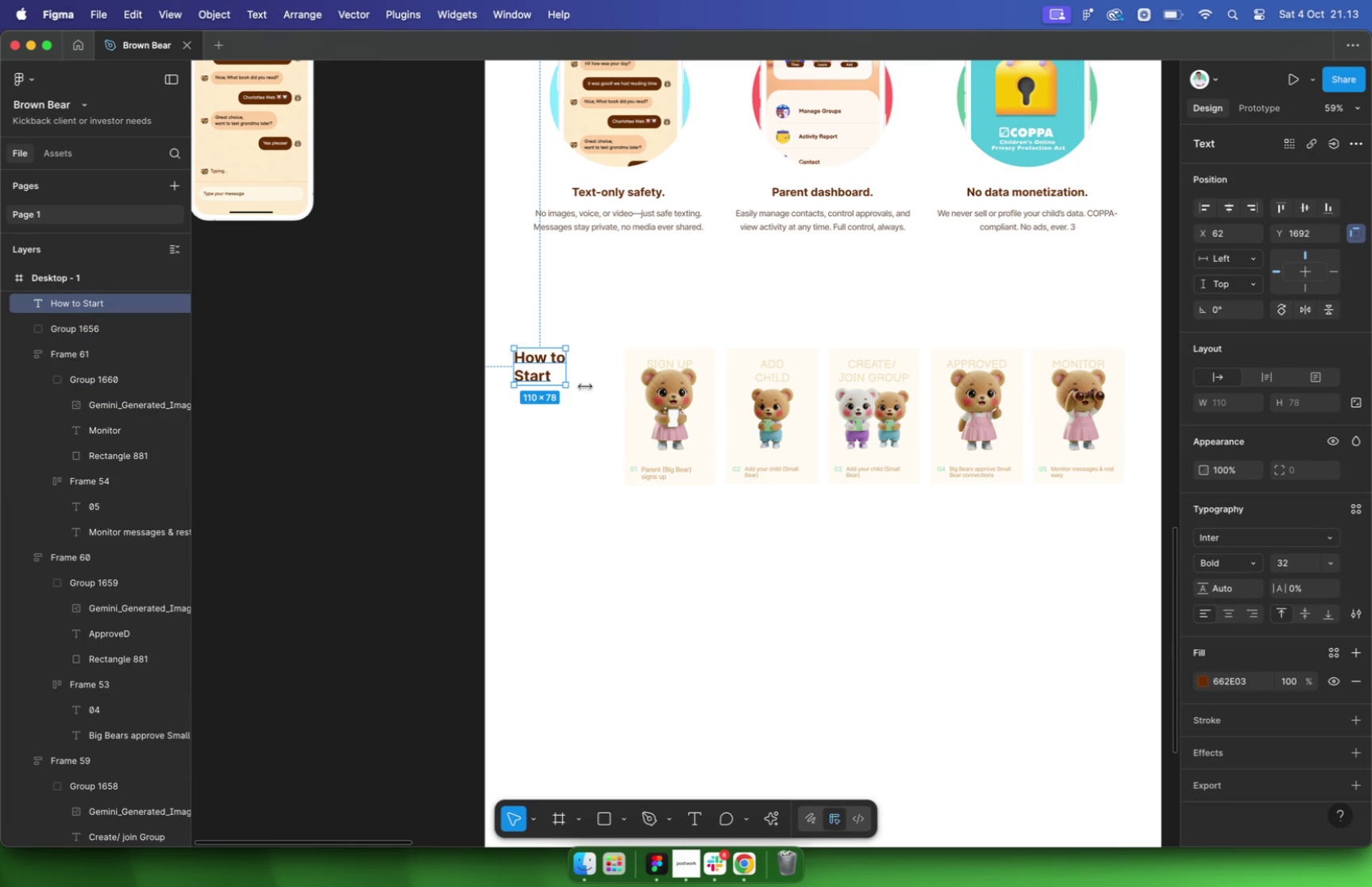 
left_click([1237, 557])
 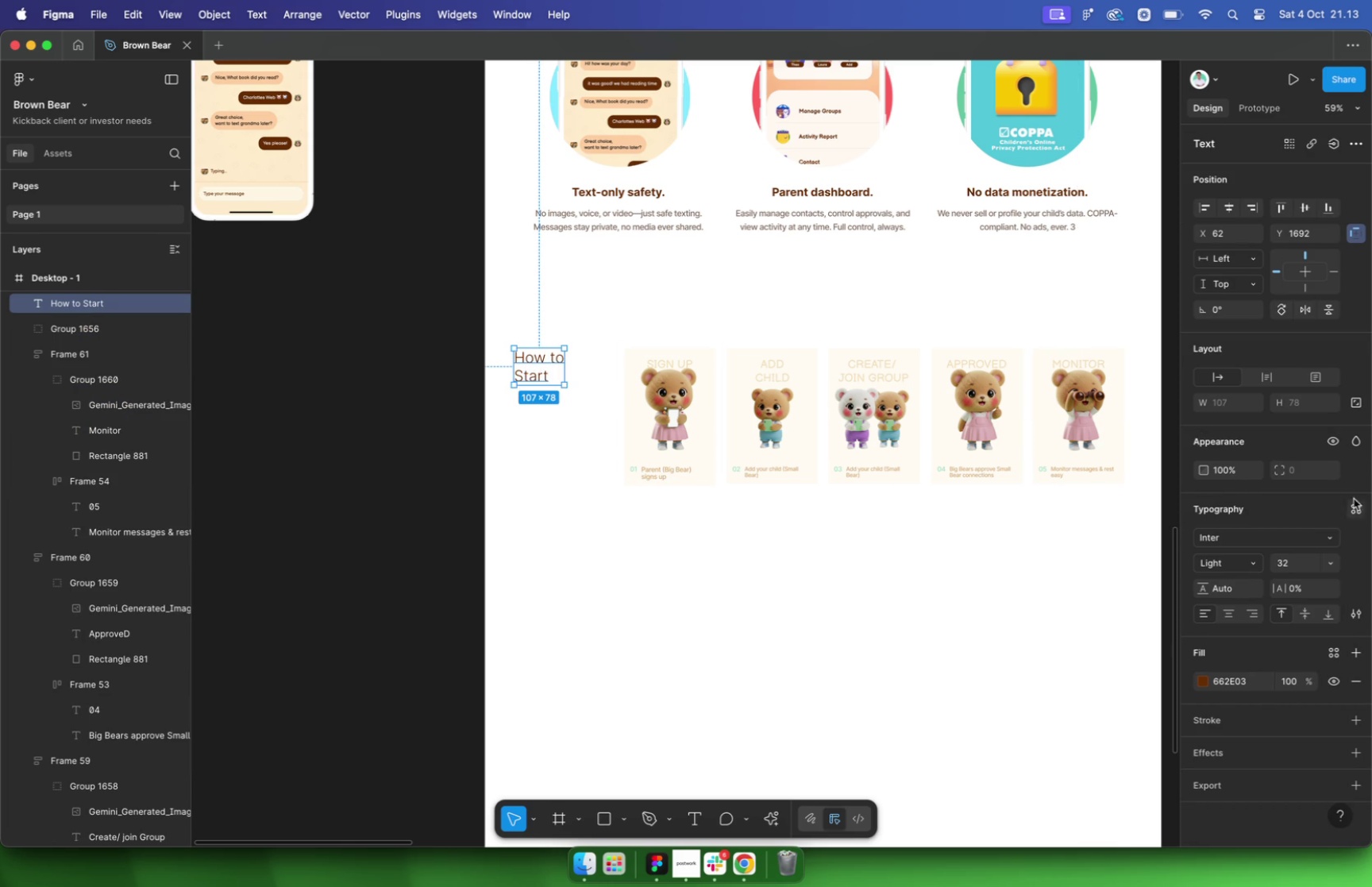 
left_click([1256, 531])
 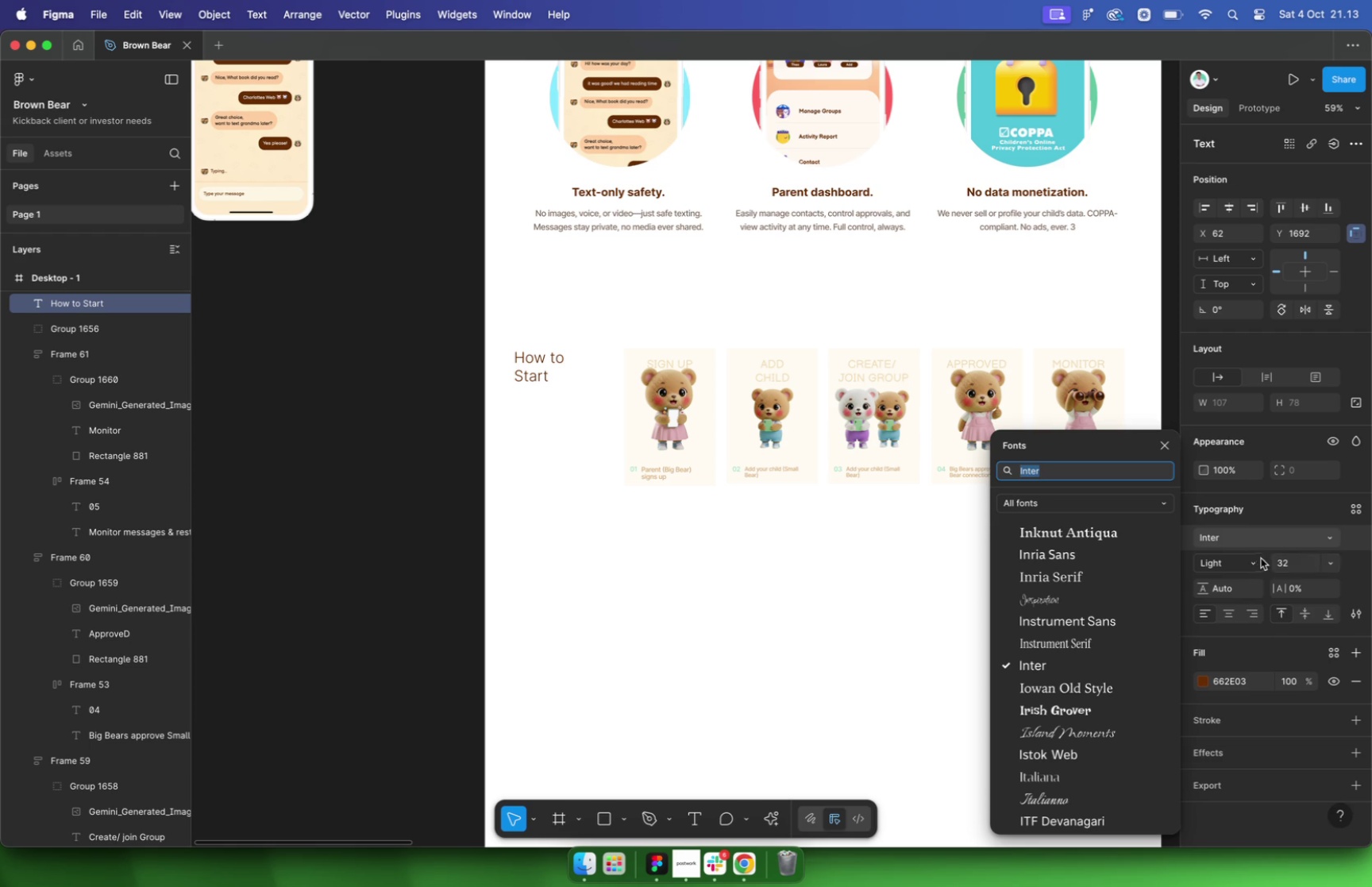 
left_click([1249, 560])
 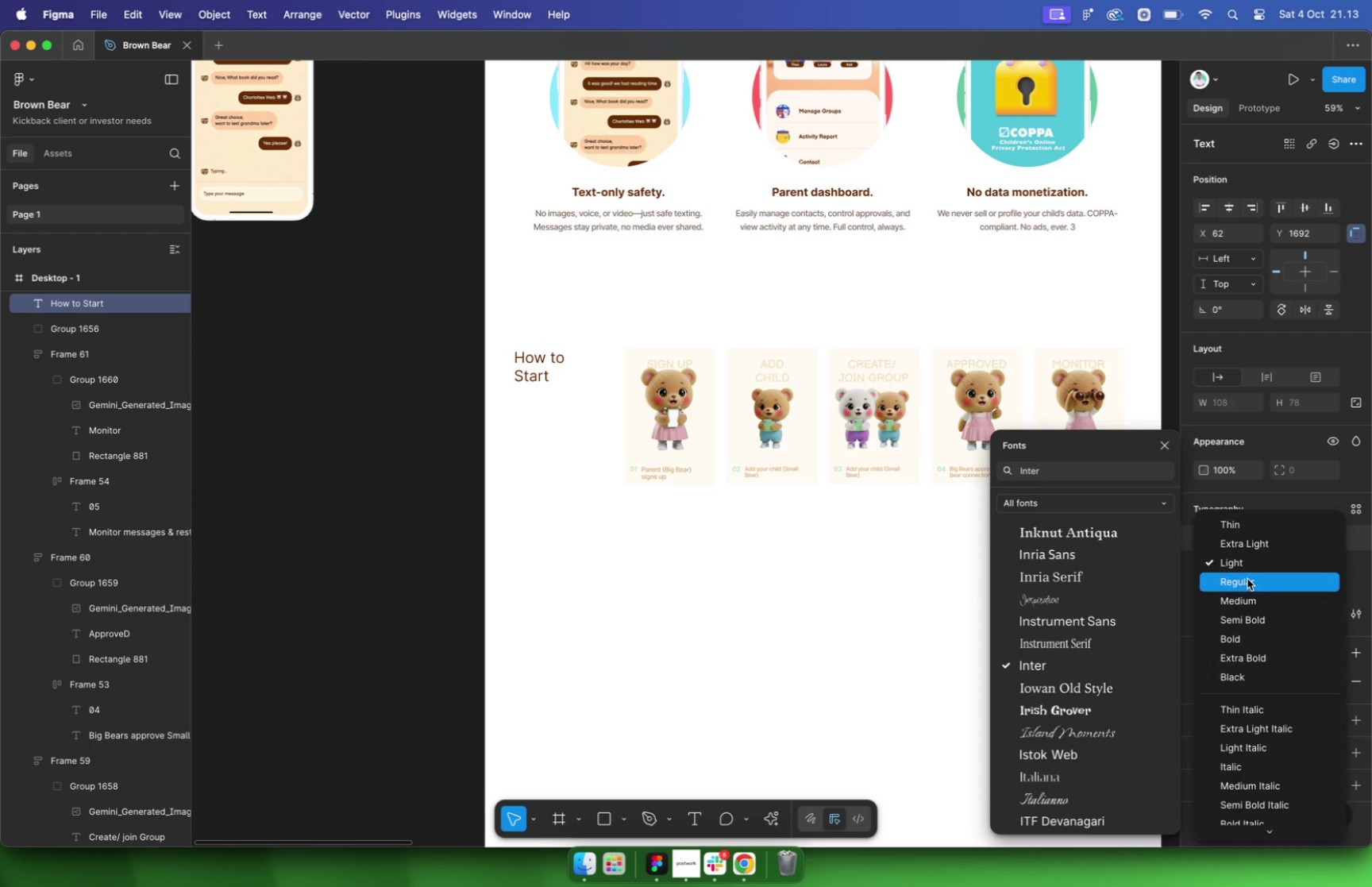 
left_click([1247, 579])
 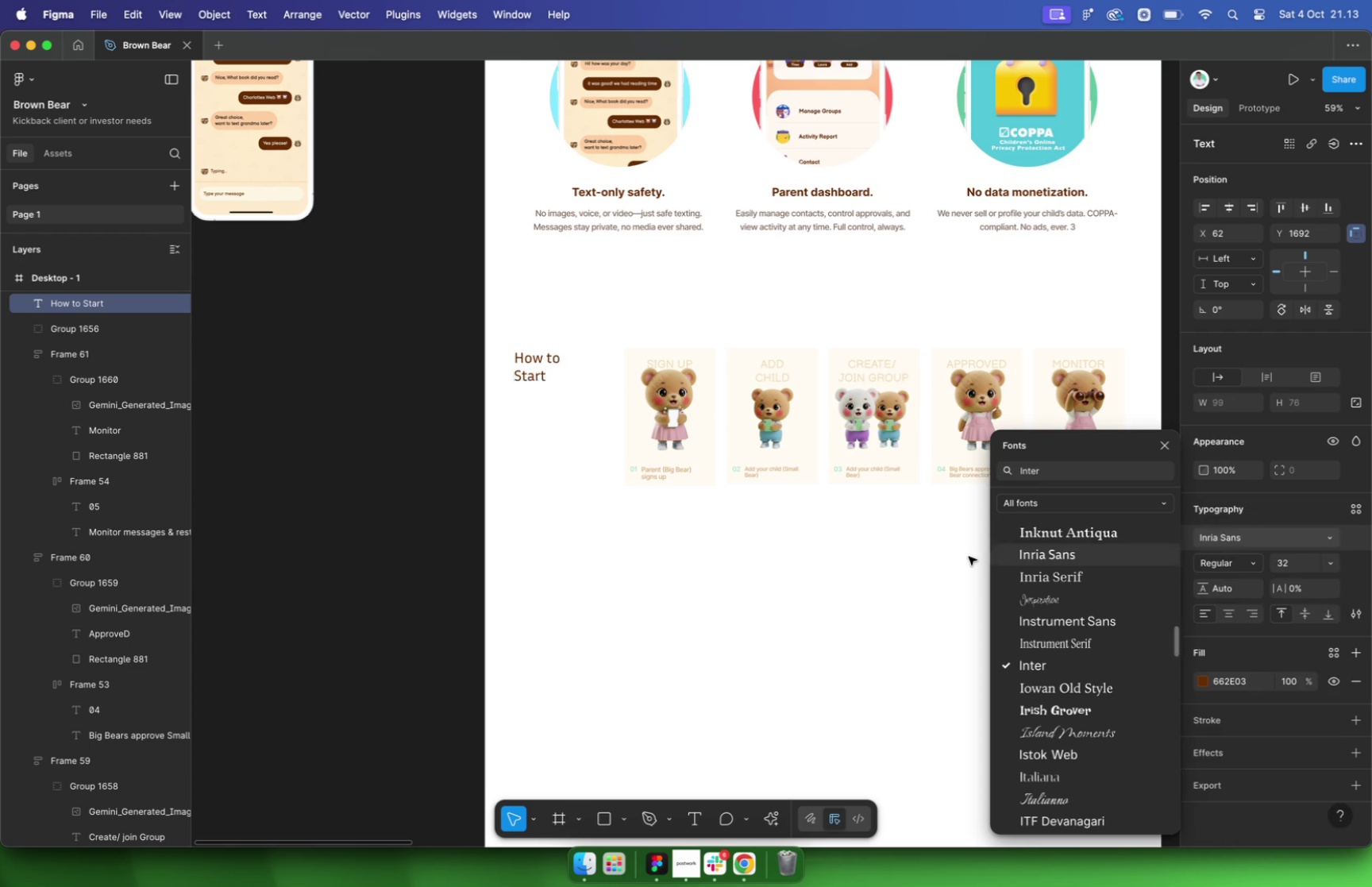 
double_click([881, 562])